 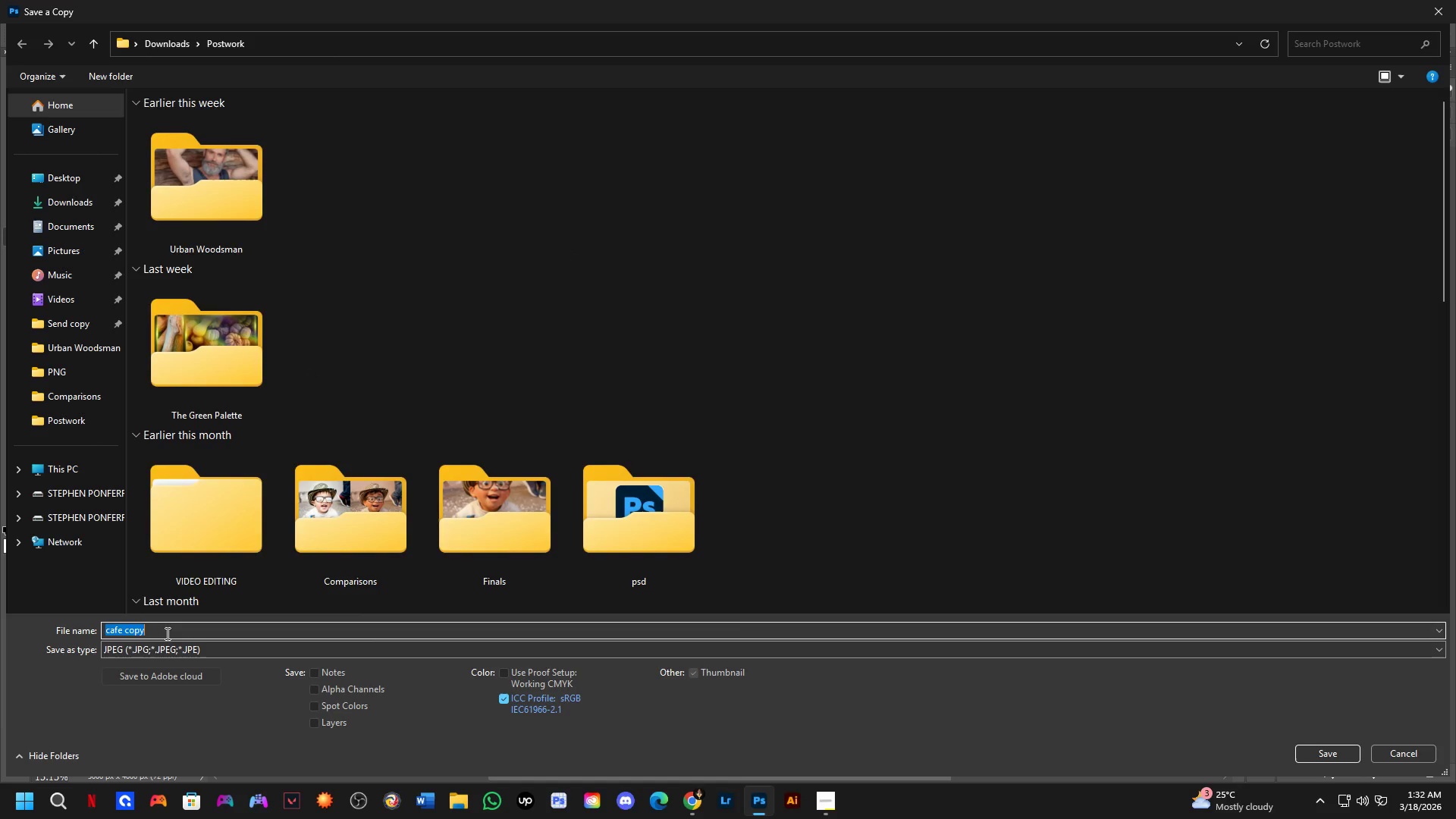 
key(Control+ControlLeft)
 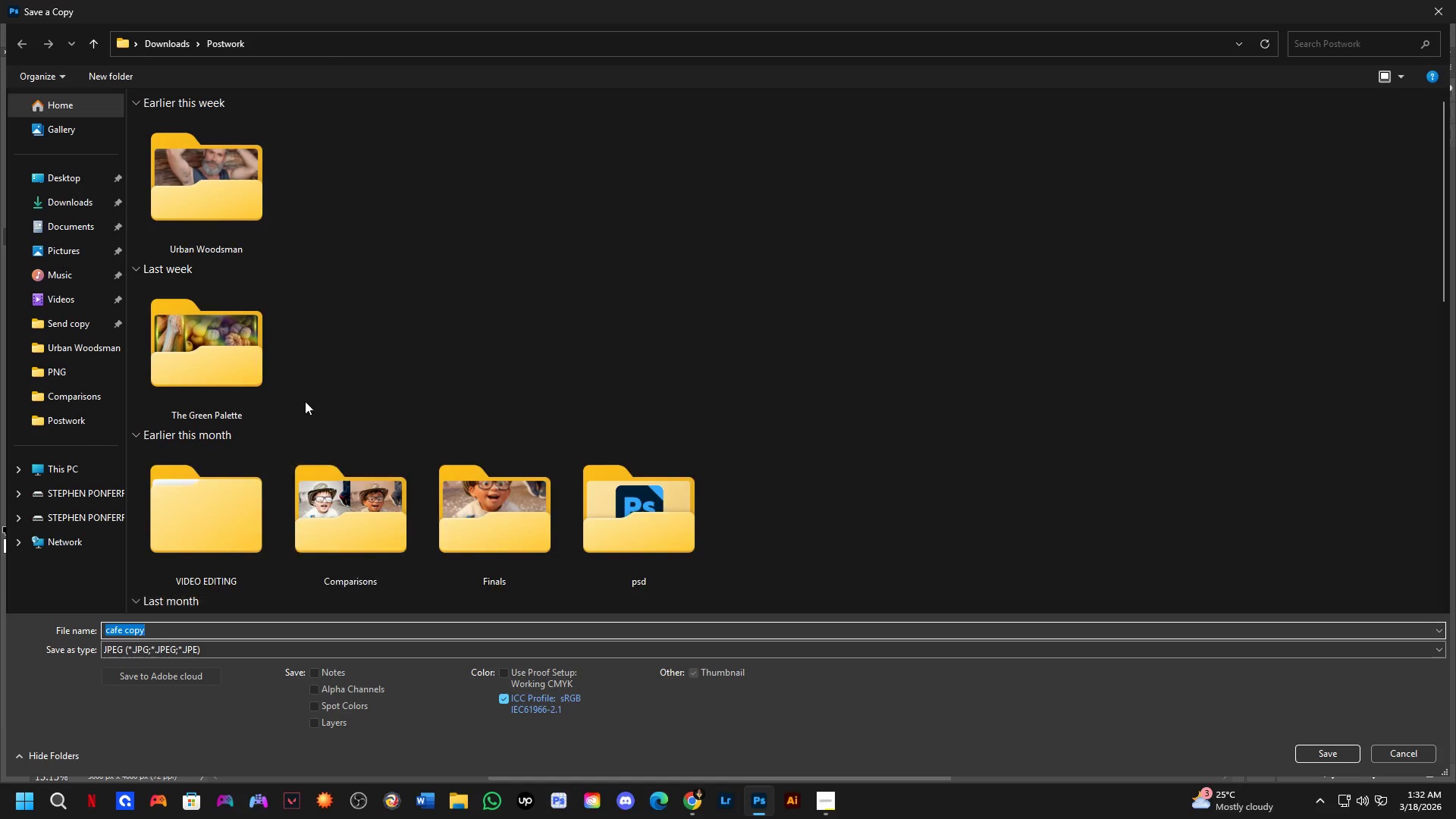 
right_click([391, 240])
 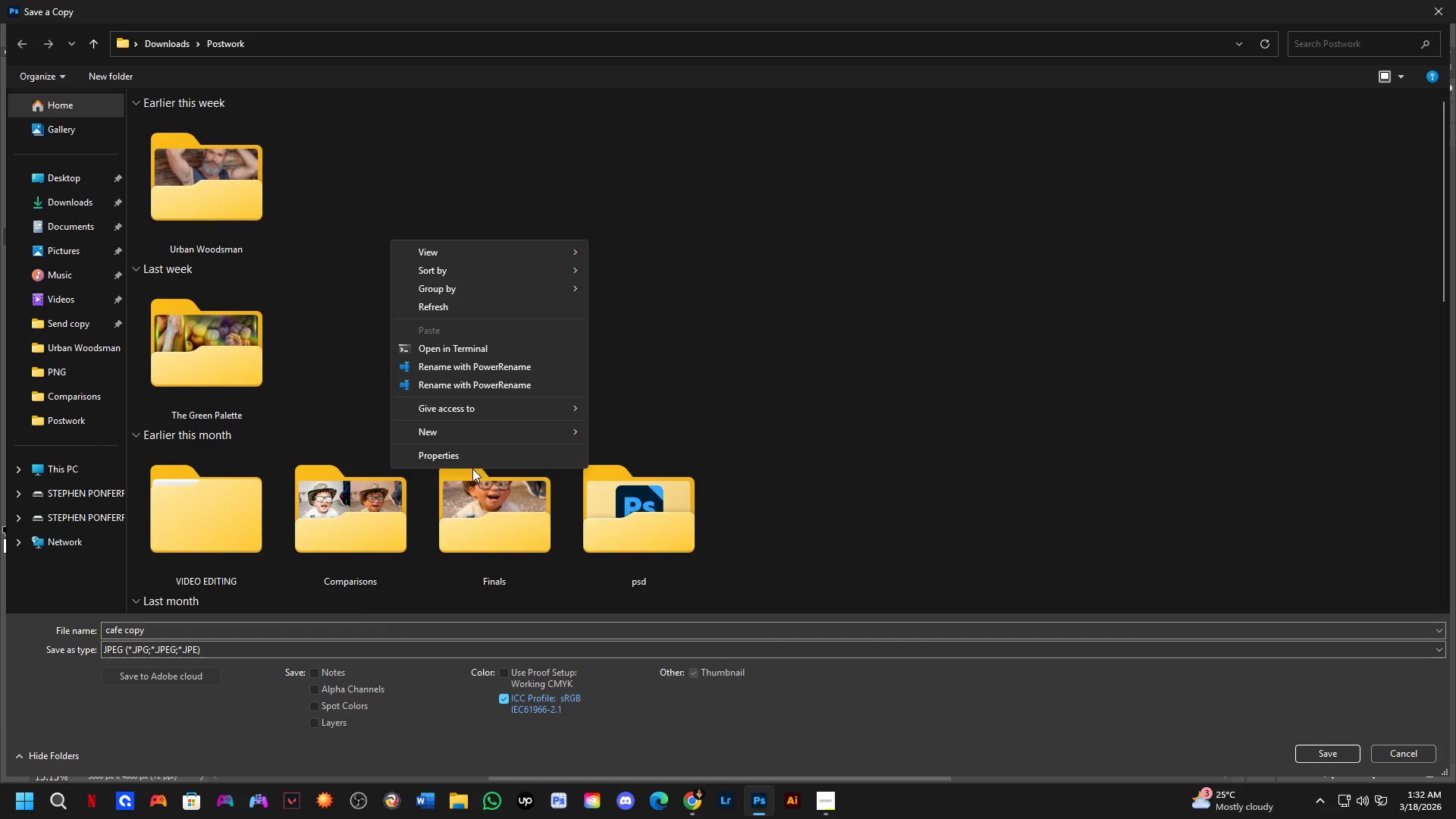 
left_click([482, 435])
 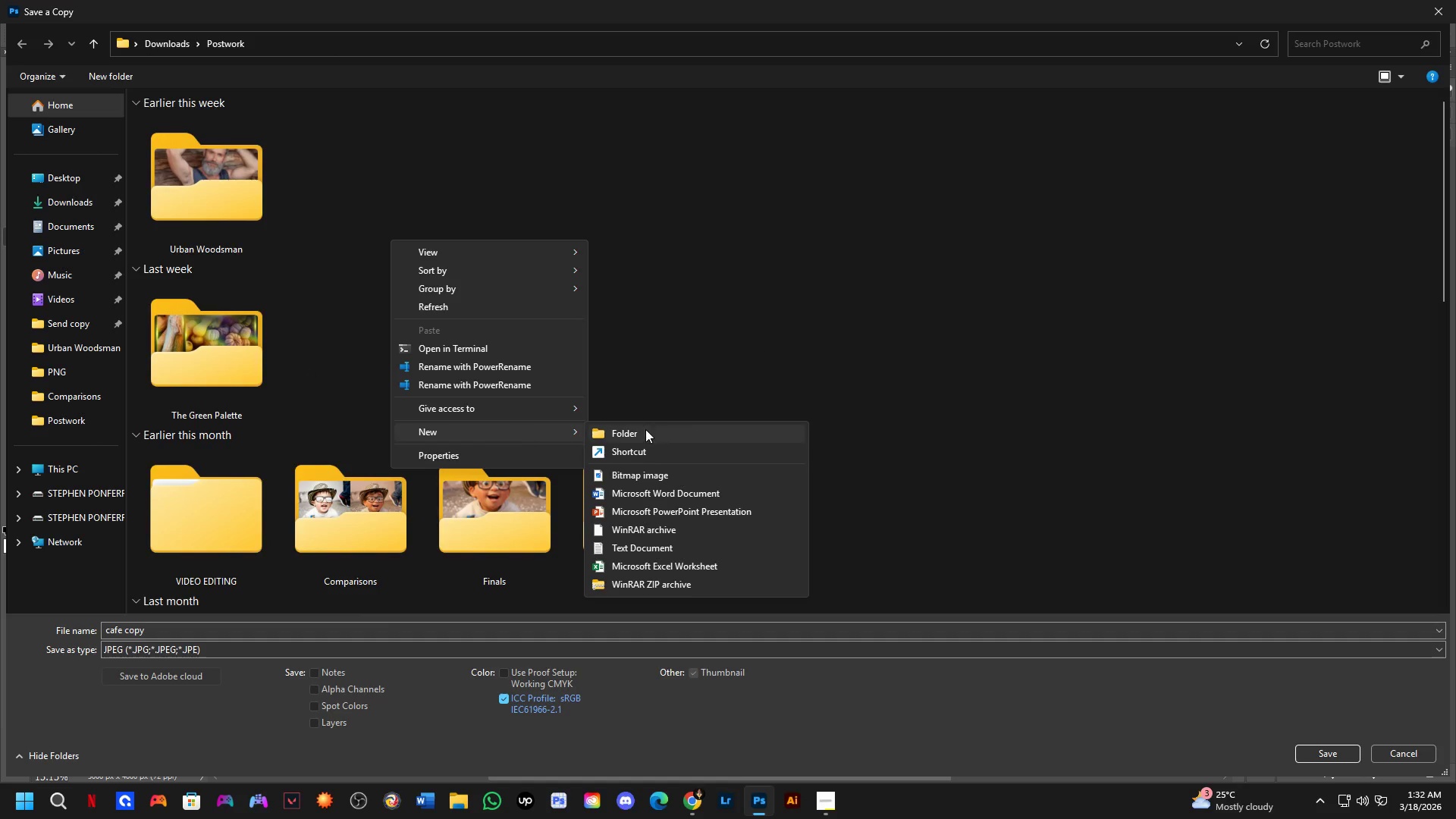 
left_click([669, 427])
 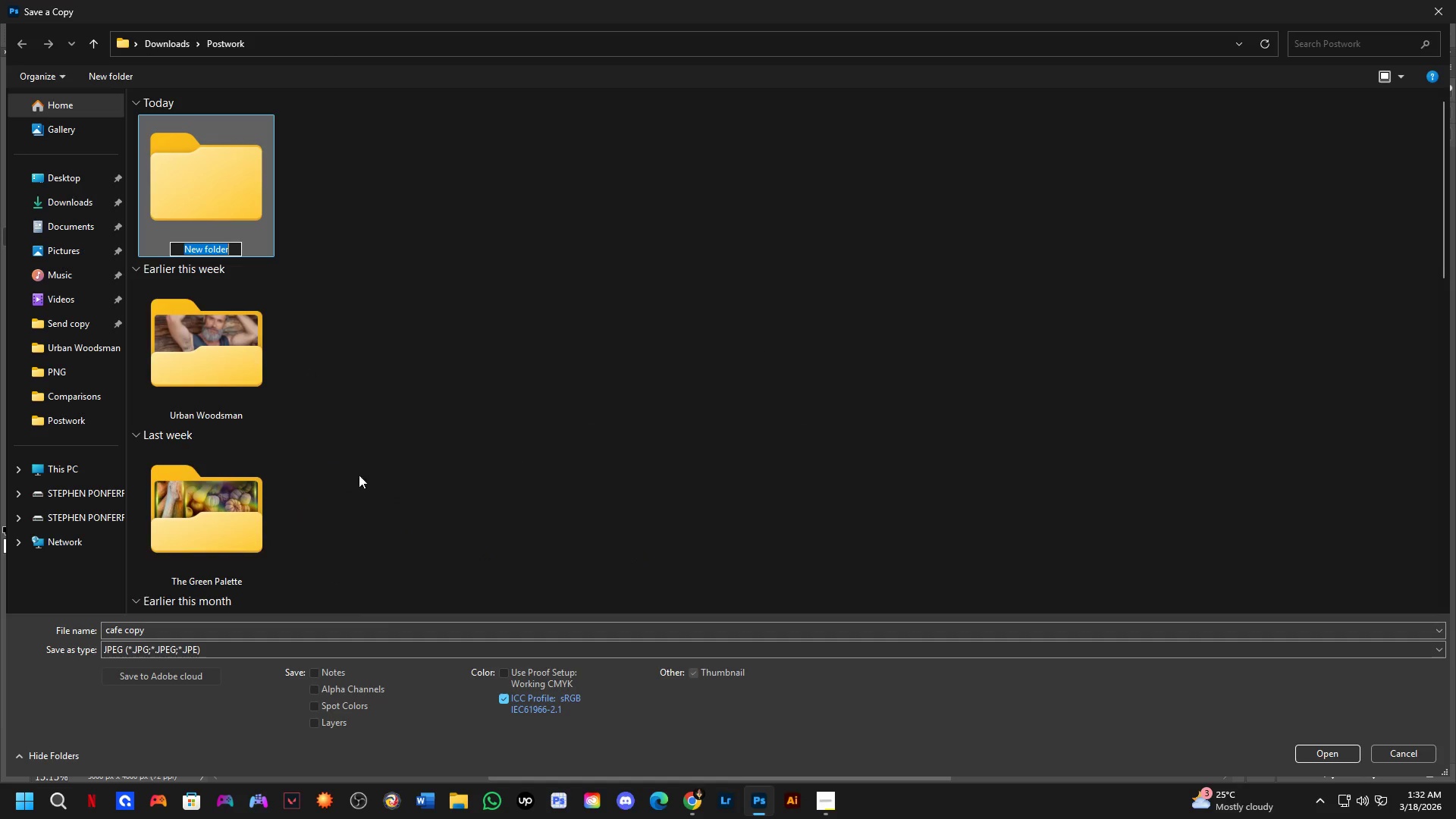 
key(Control+ControlLeft)
 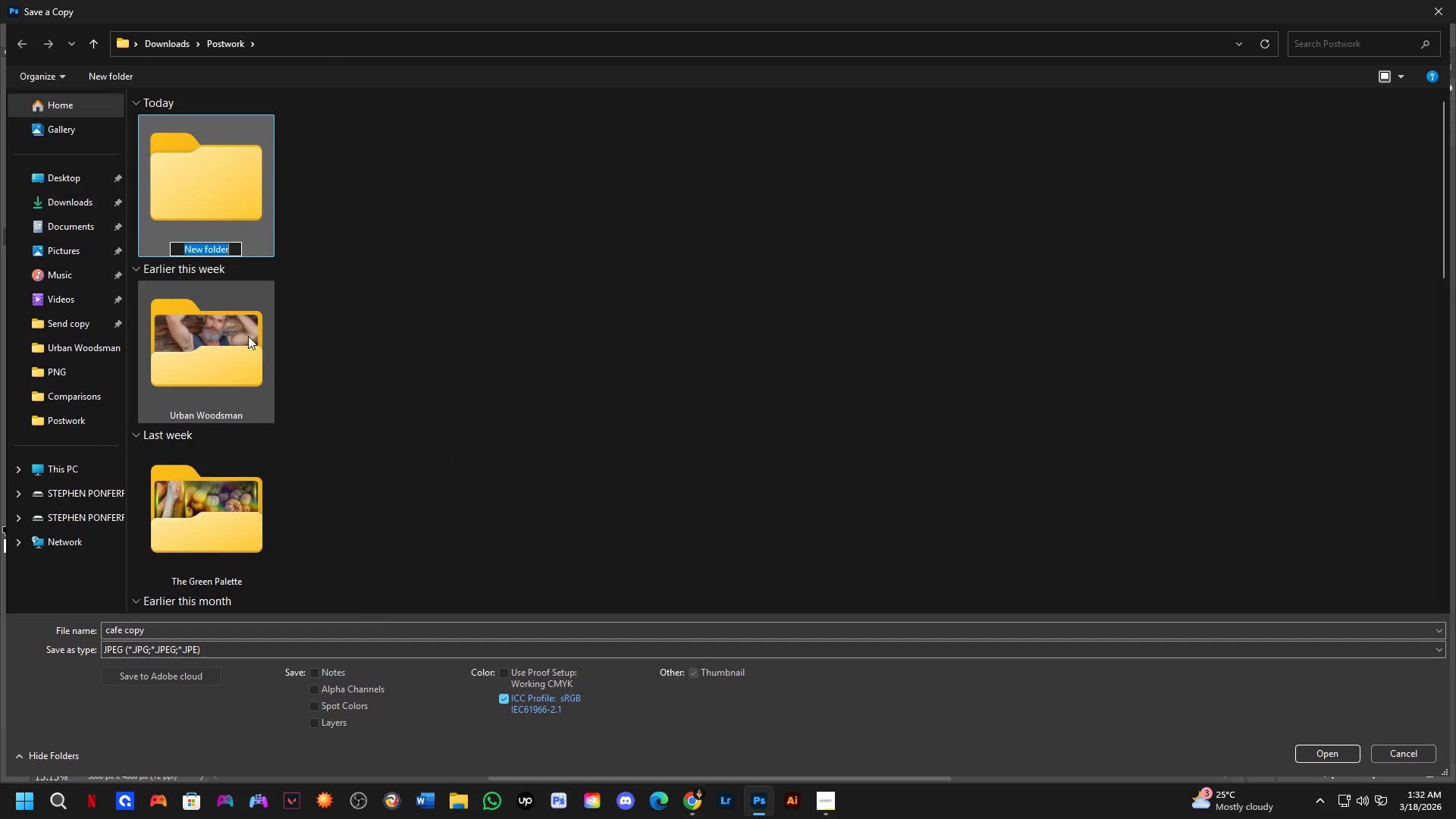 
key(Control+V)
 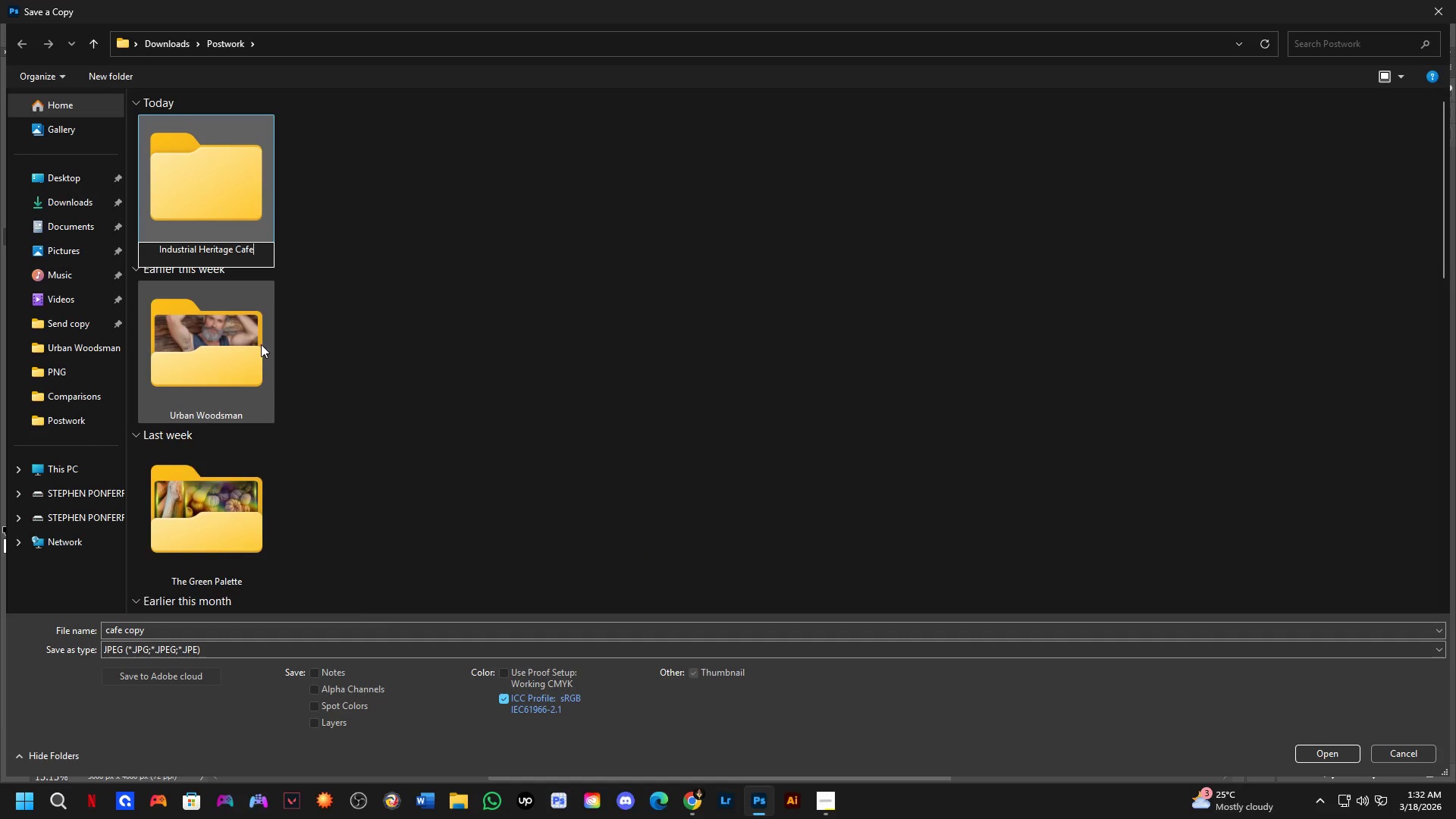 
key(NumpadEnter)
 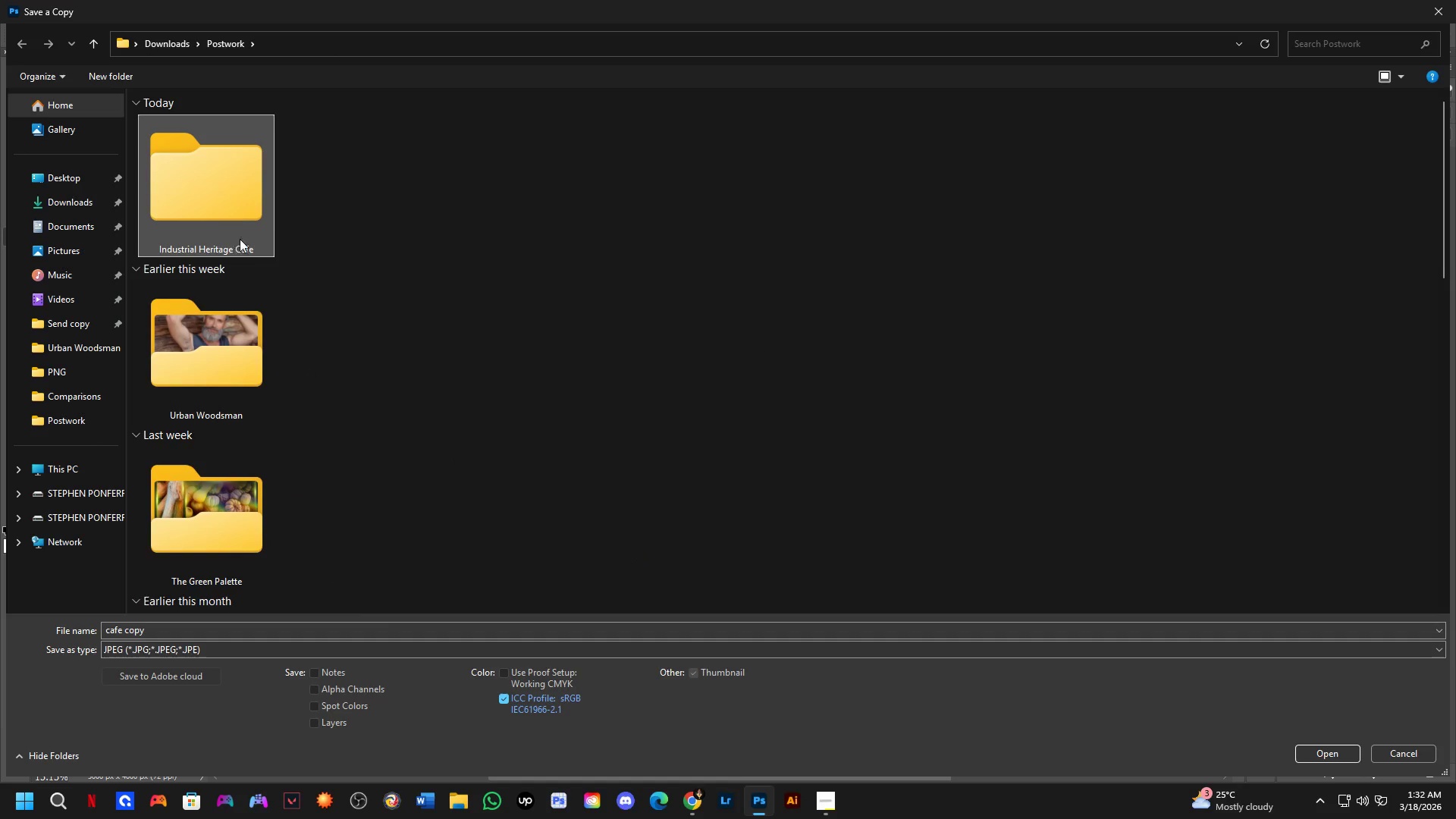 
double_click([235, 199])
 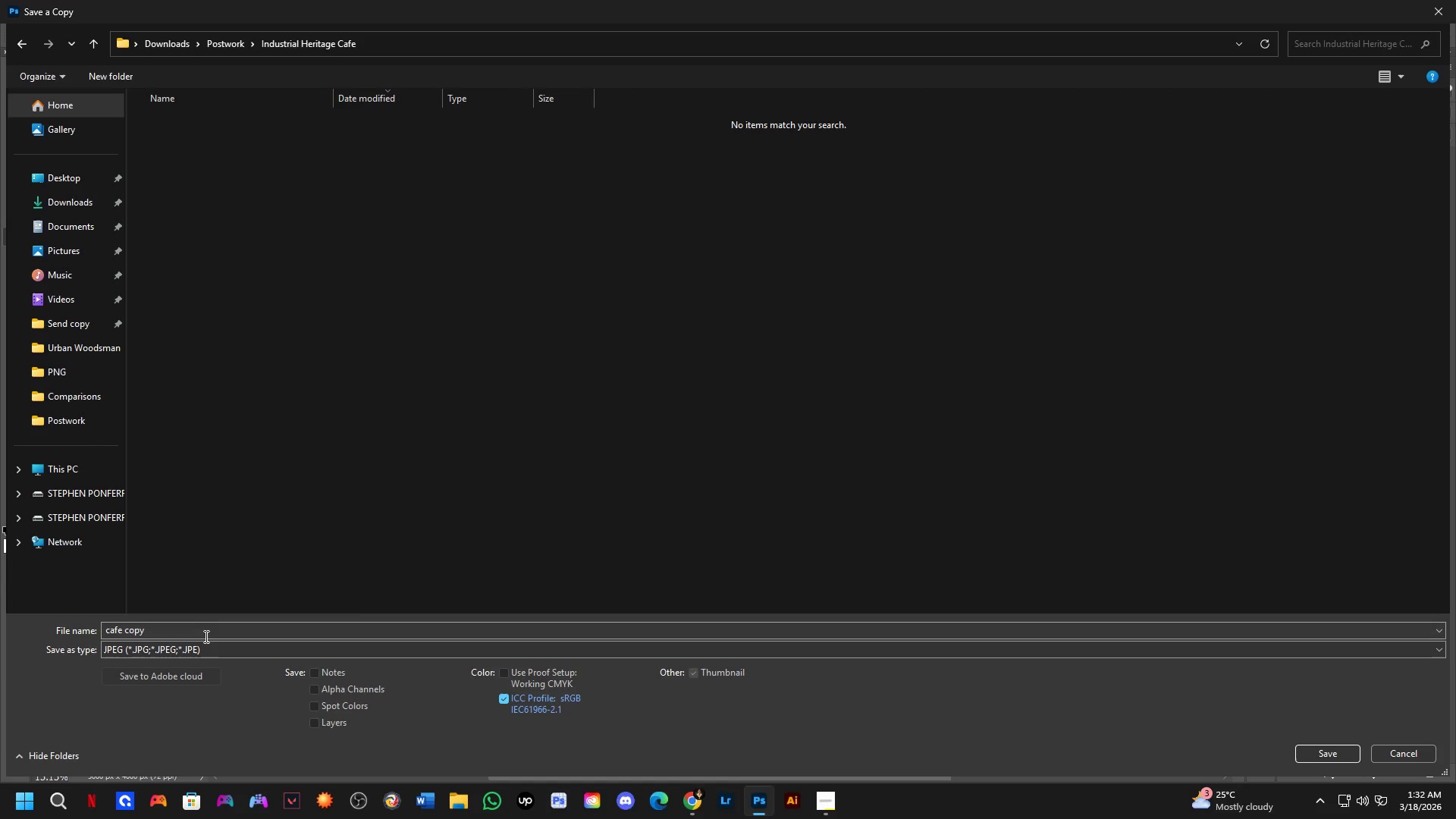 
key(Alt+AltLeft)
 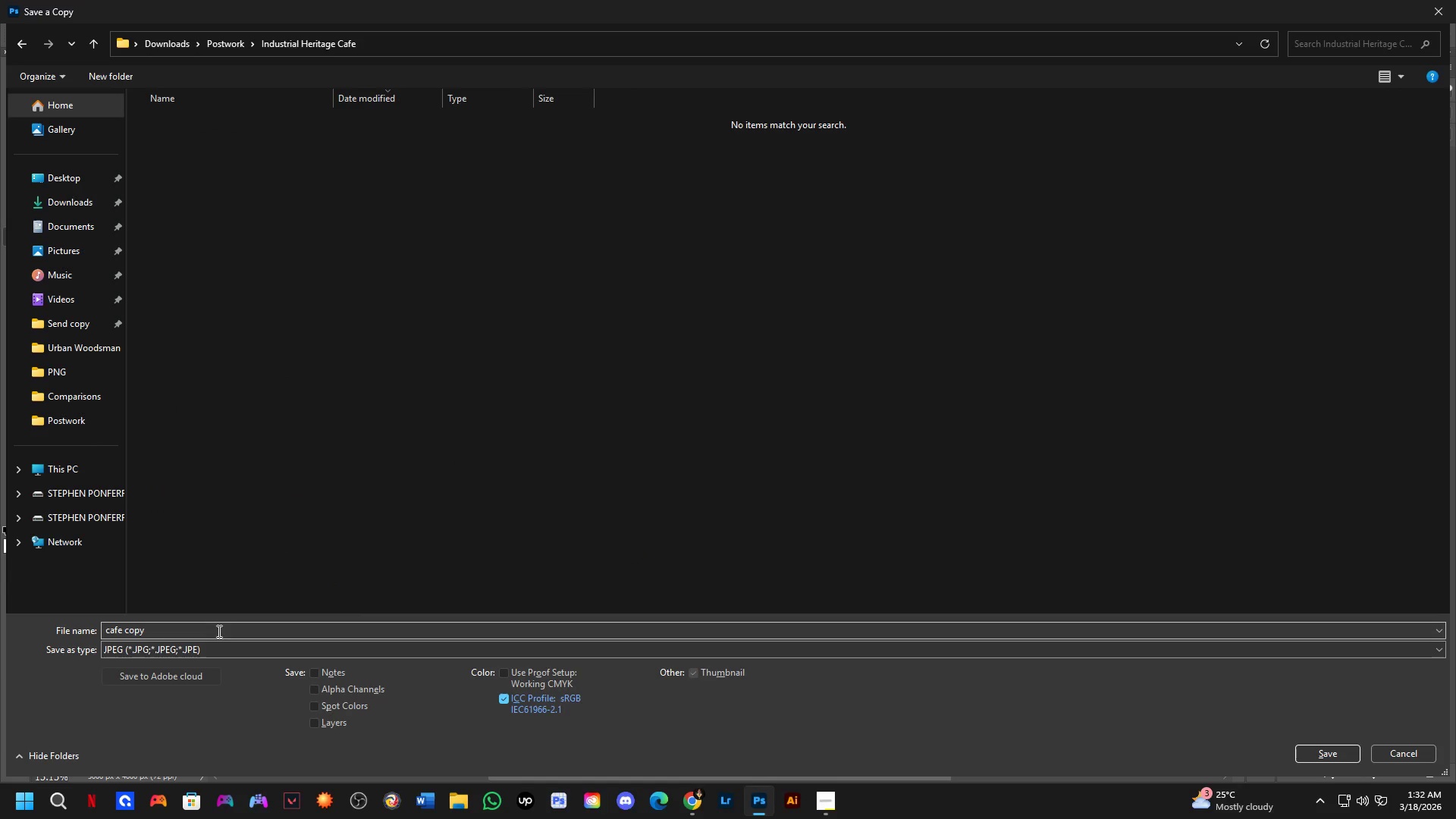 
key(Alt+Tab)